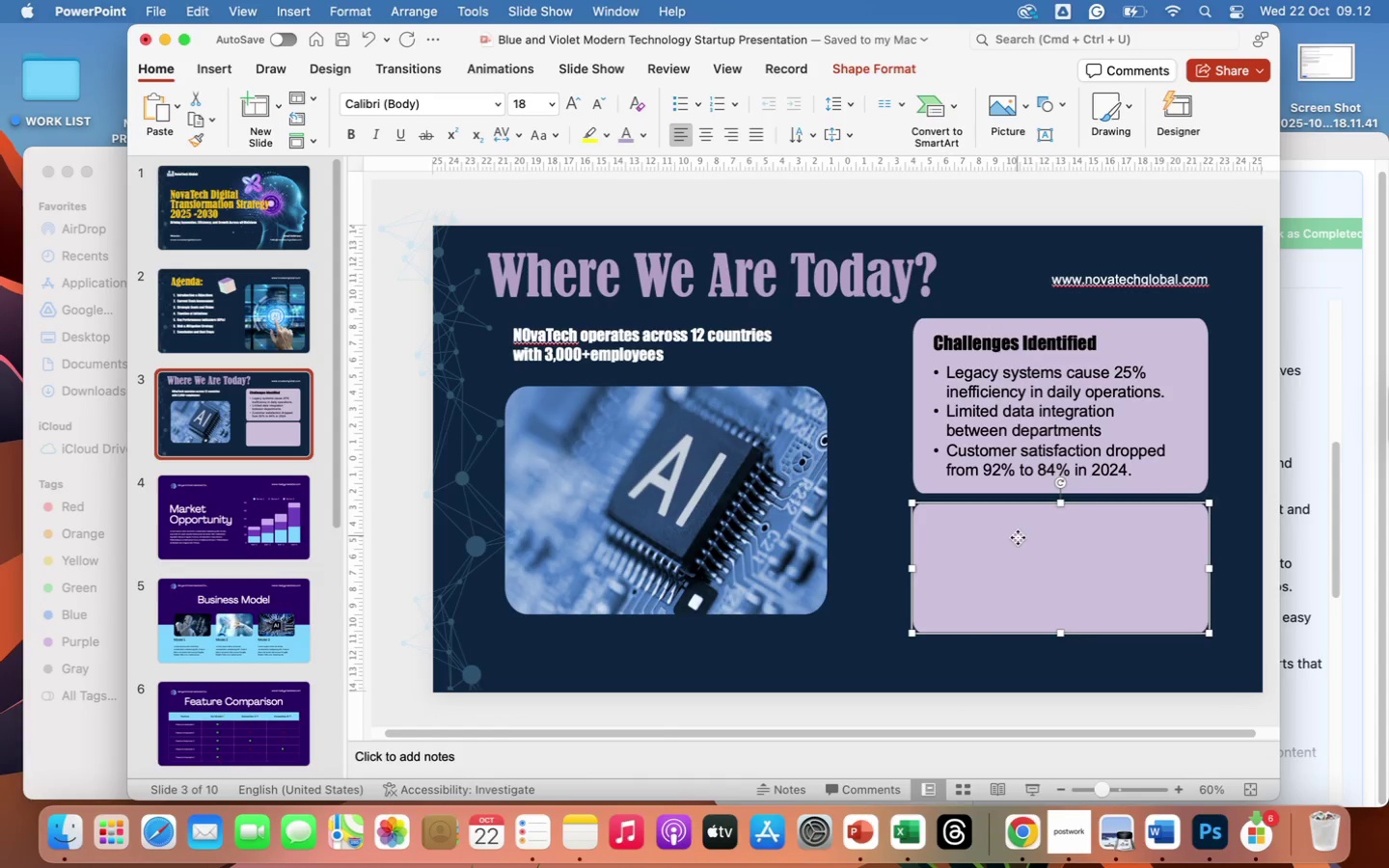 
right_click([1018, 536])
 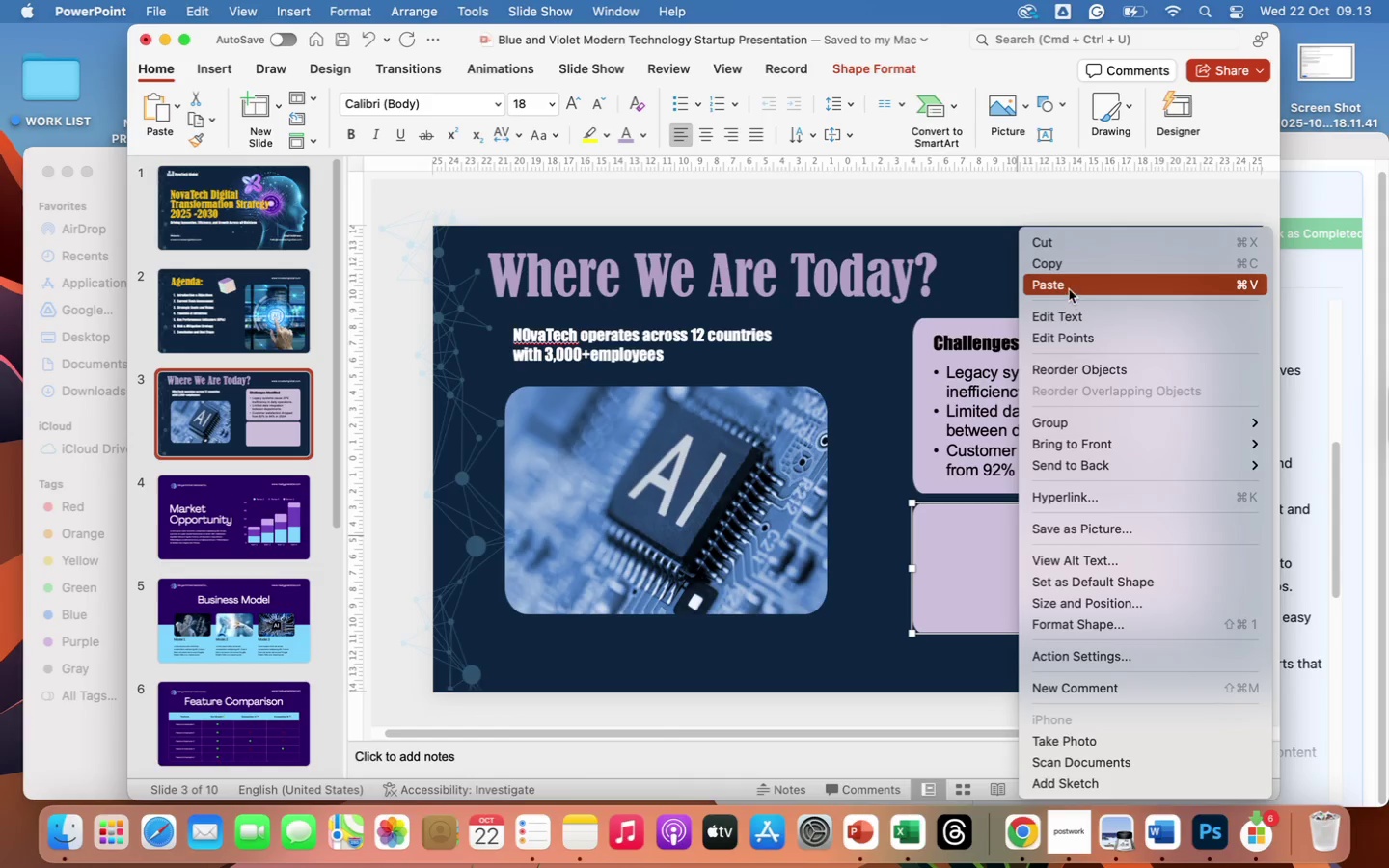 
left_click([1068, 288])
 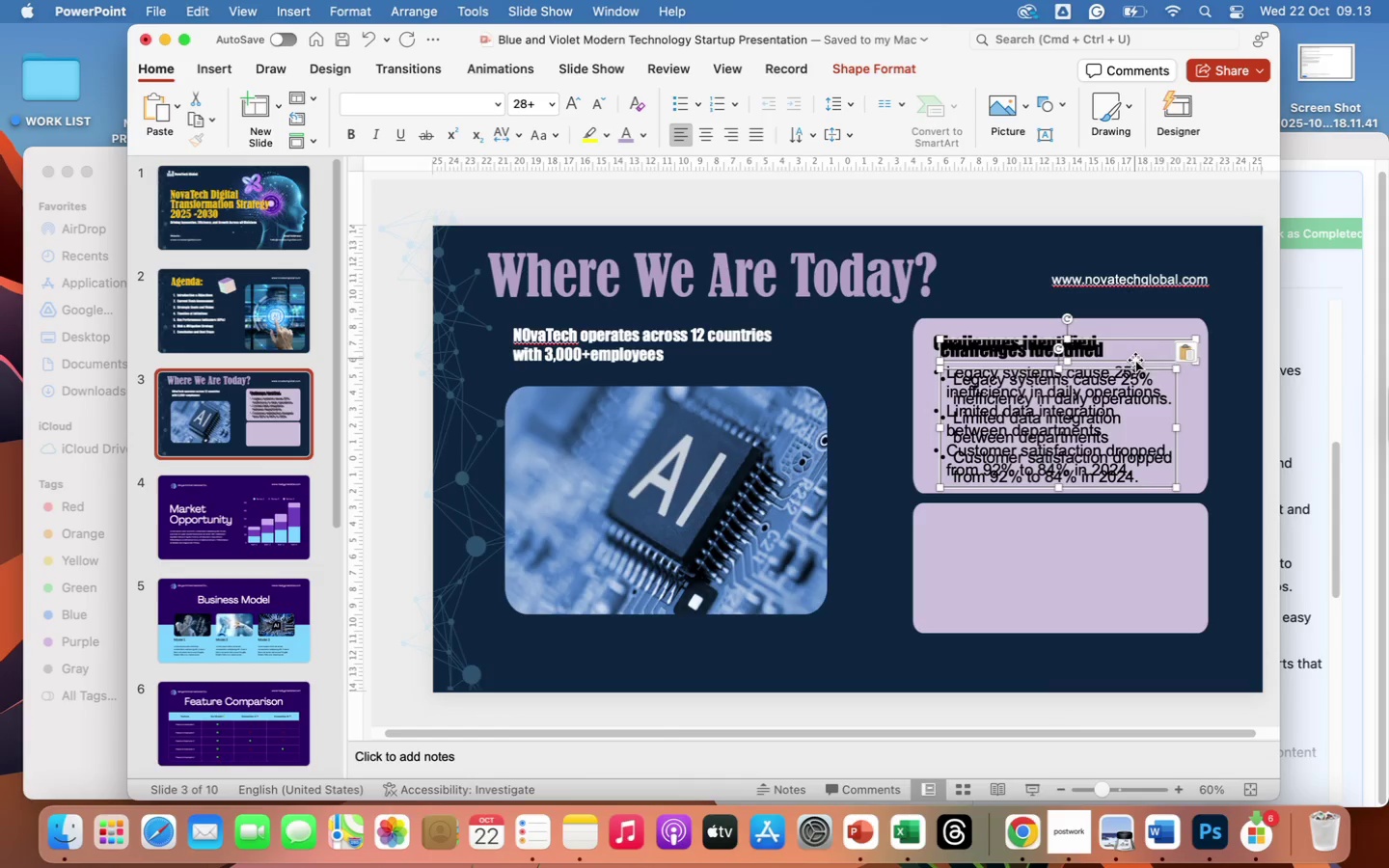 
left_click_drag(start_coordinate=[1135, 362], to_coordinate=[1129, 536])
 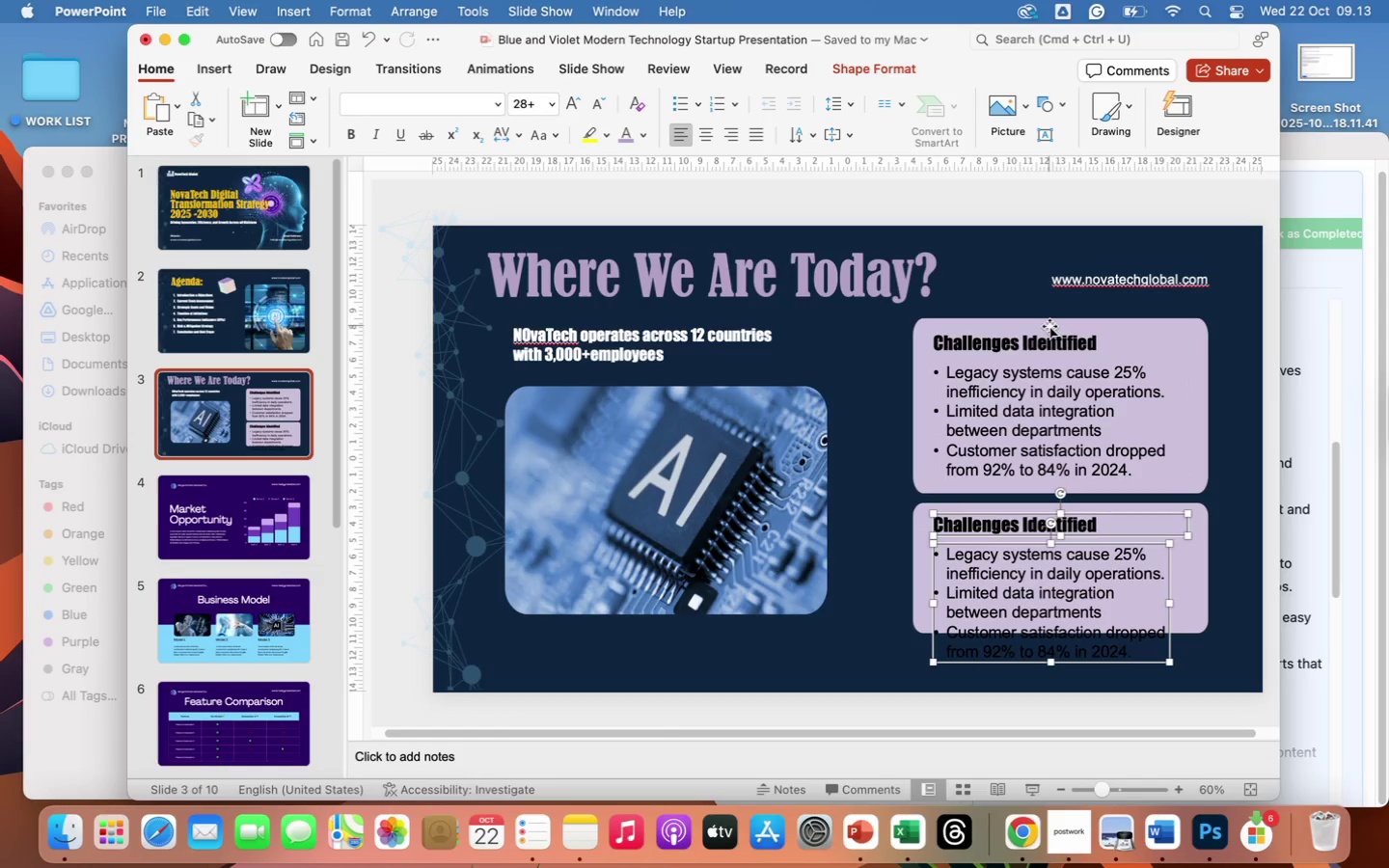 
left_click([1049, 326])
 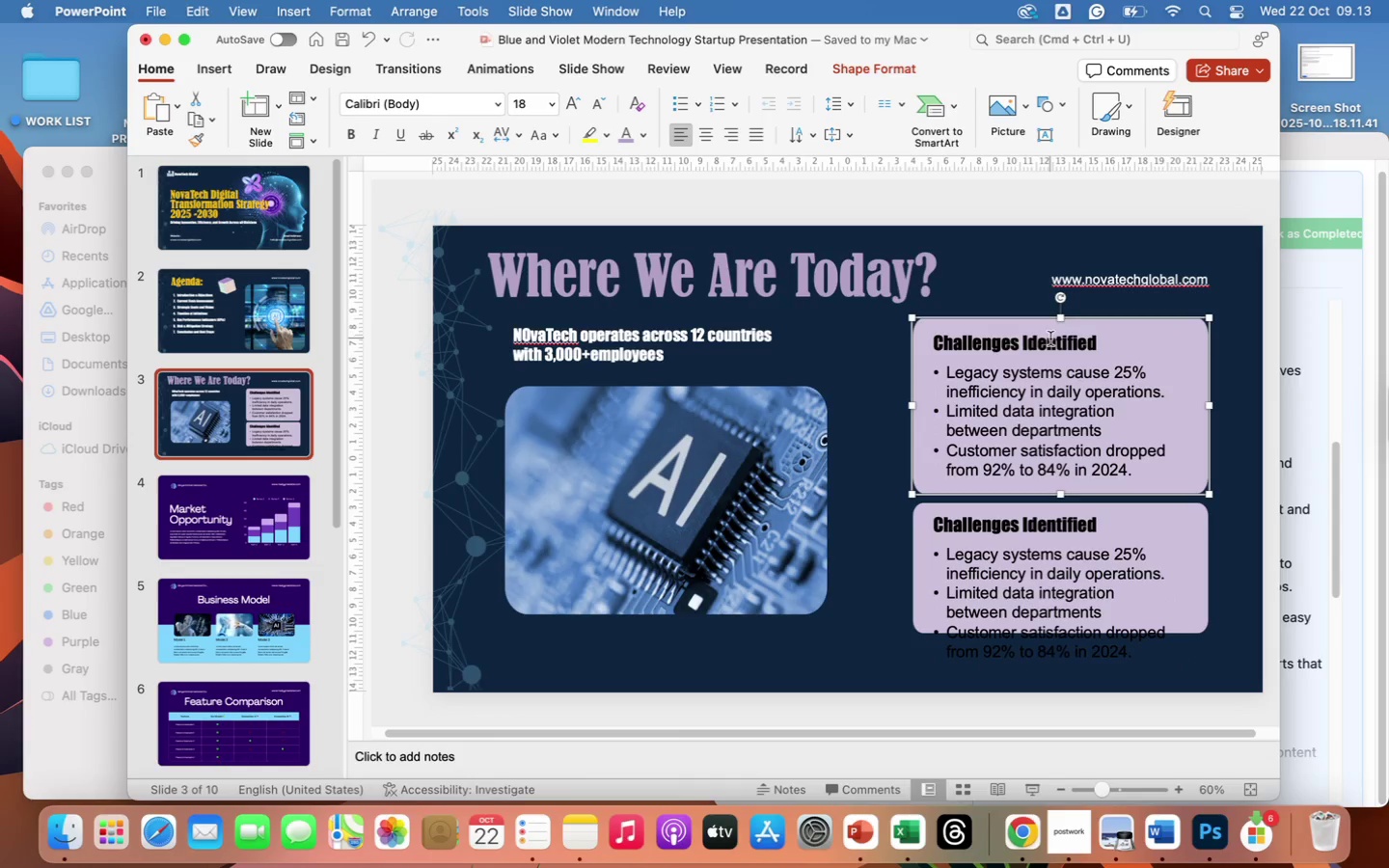 
left_click([1050, 339])
 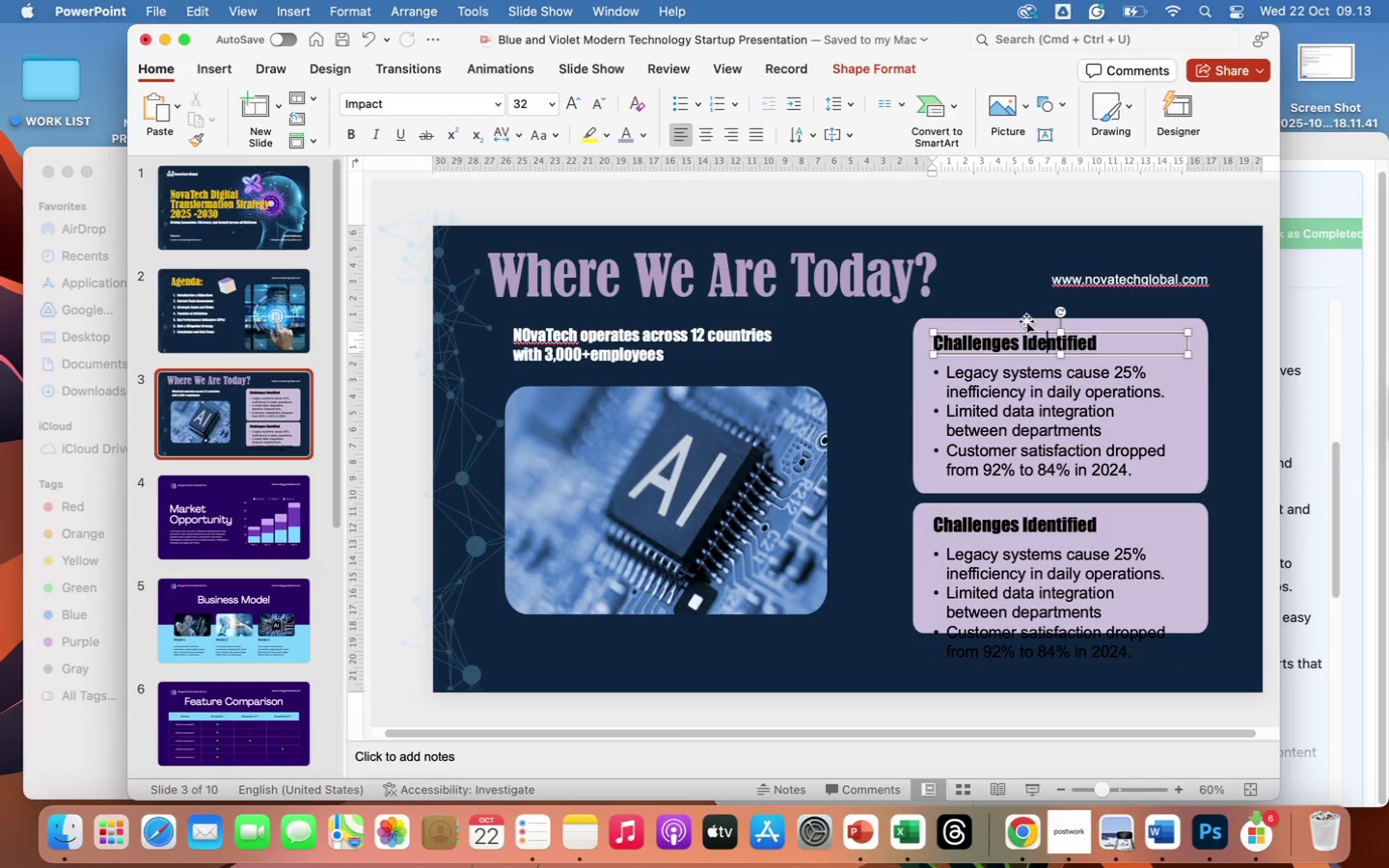 
left_click([1026, 323])
 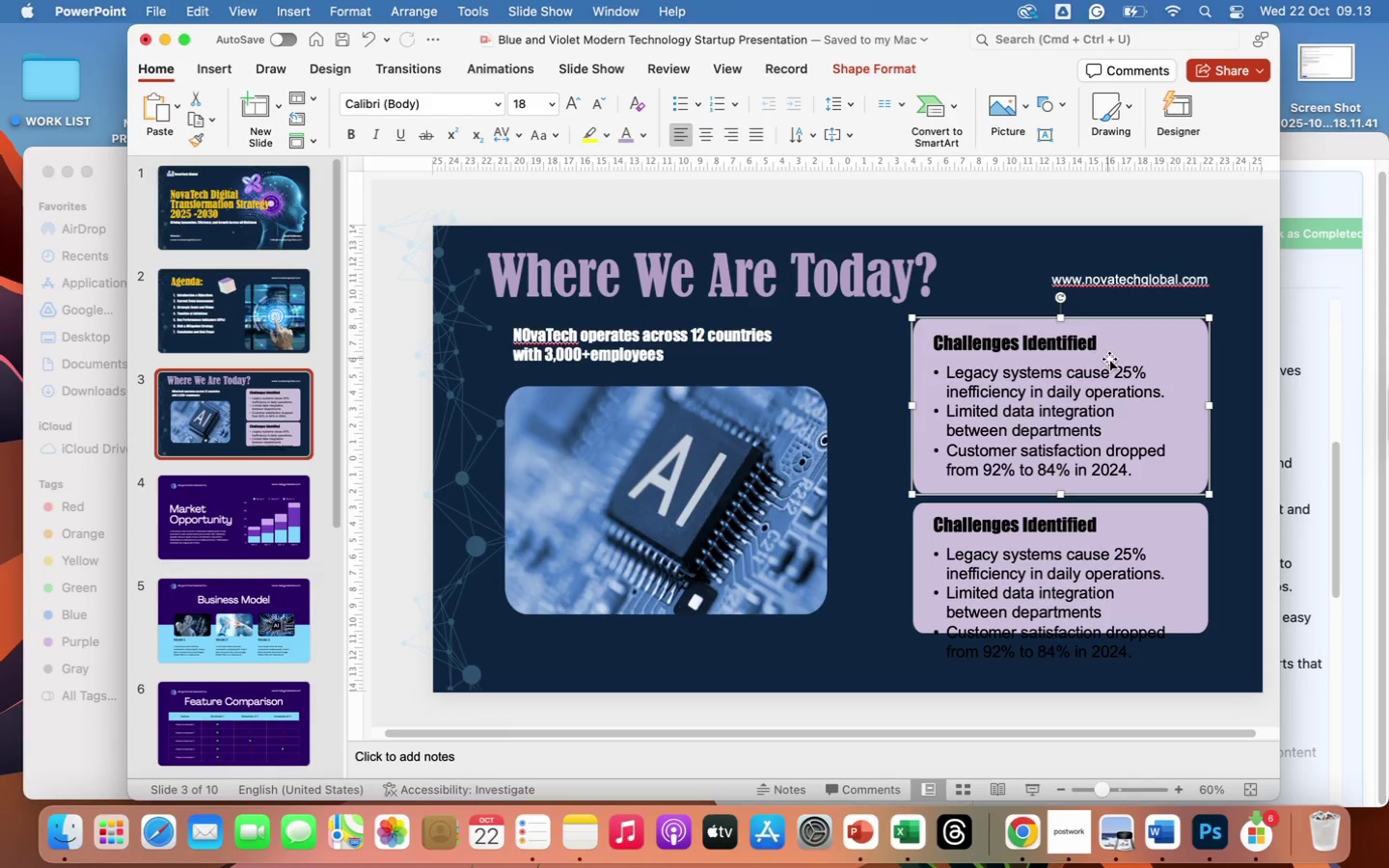 
left_click([1109, 359])
 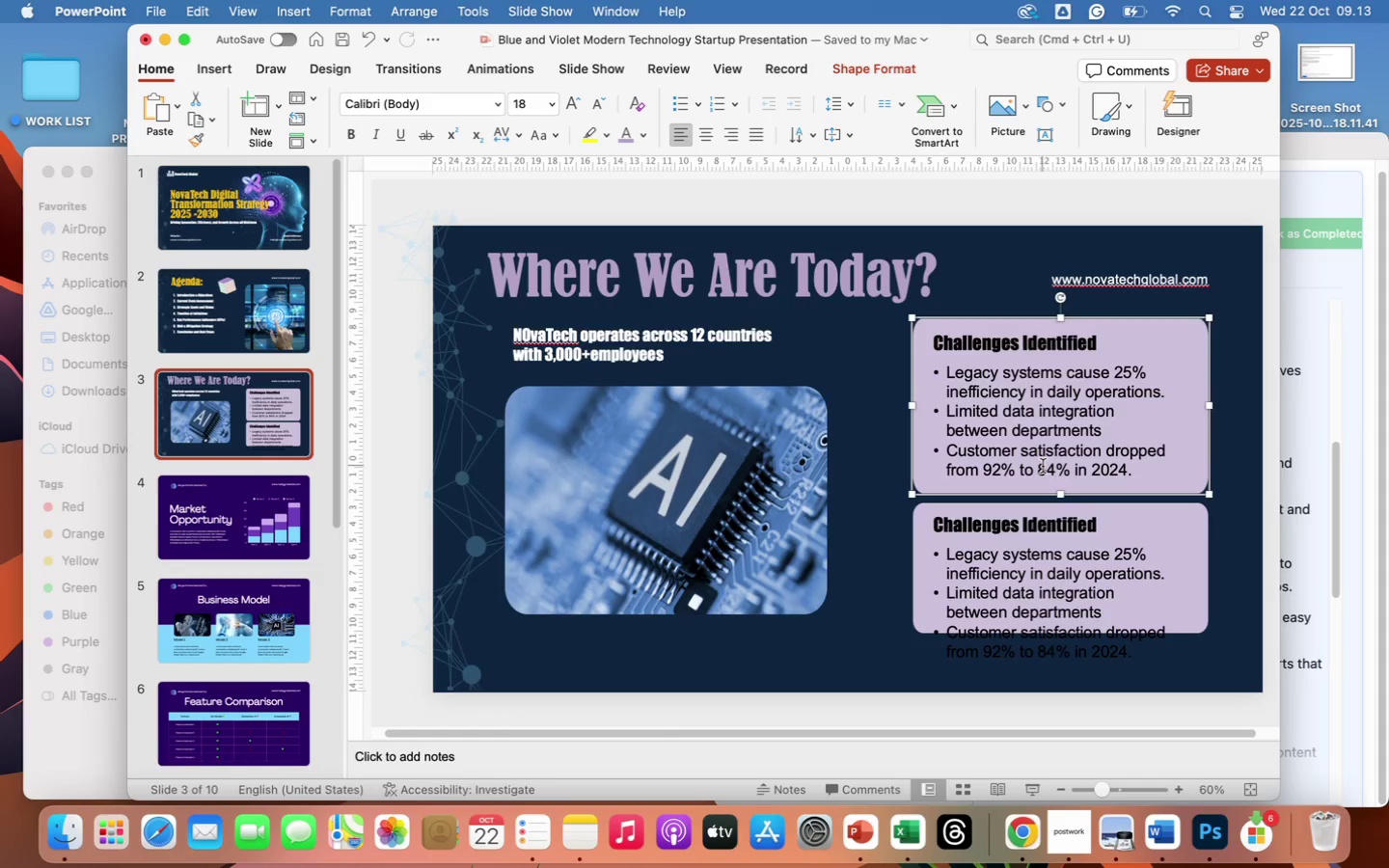 
wait(12.38)
 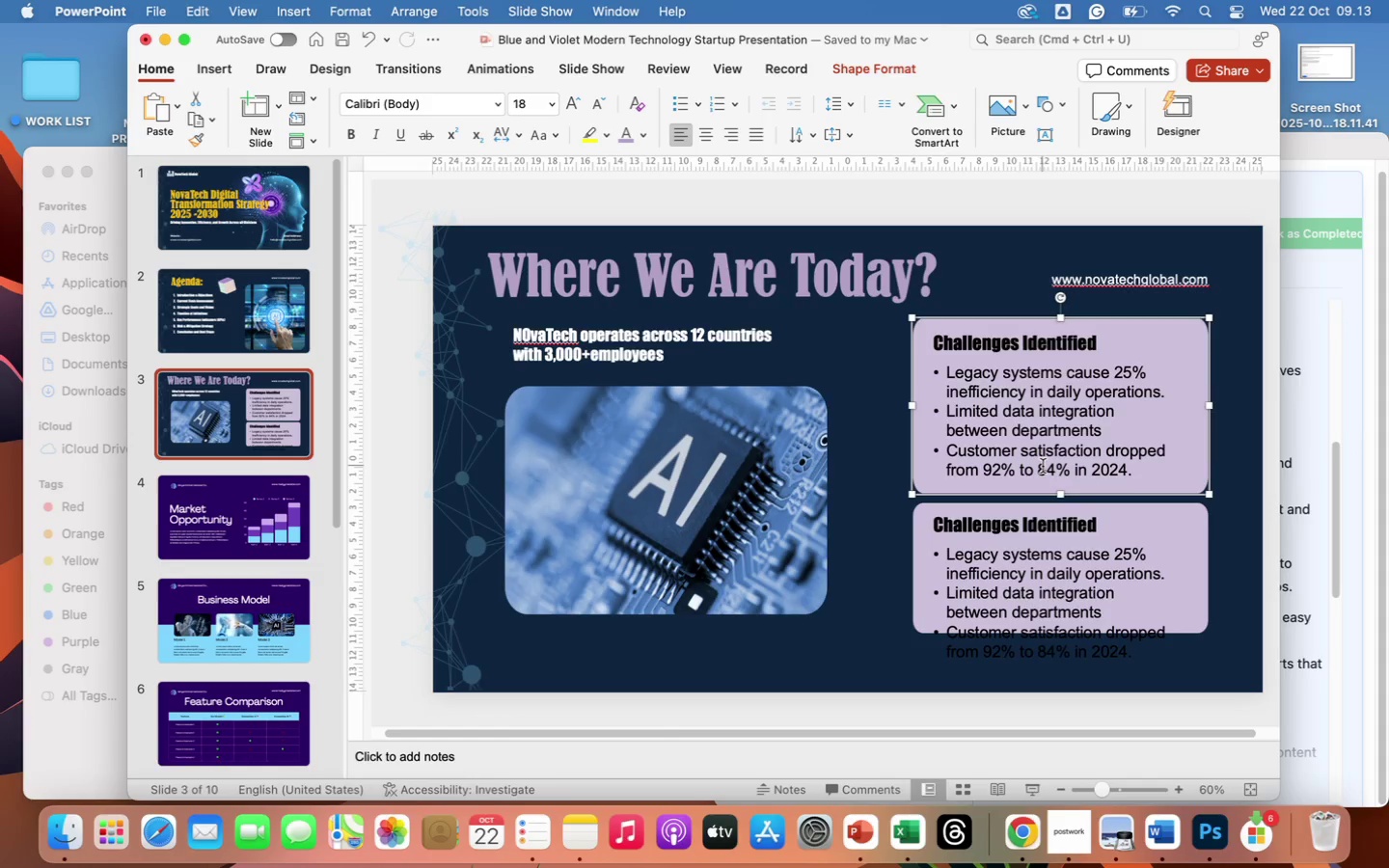 
left_click([1316, 344])